 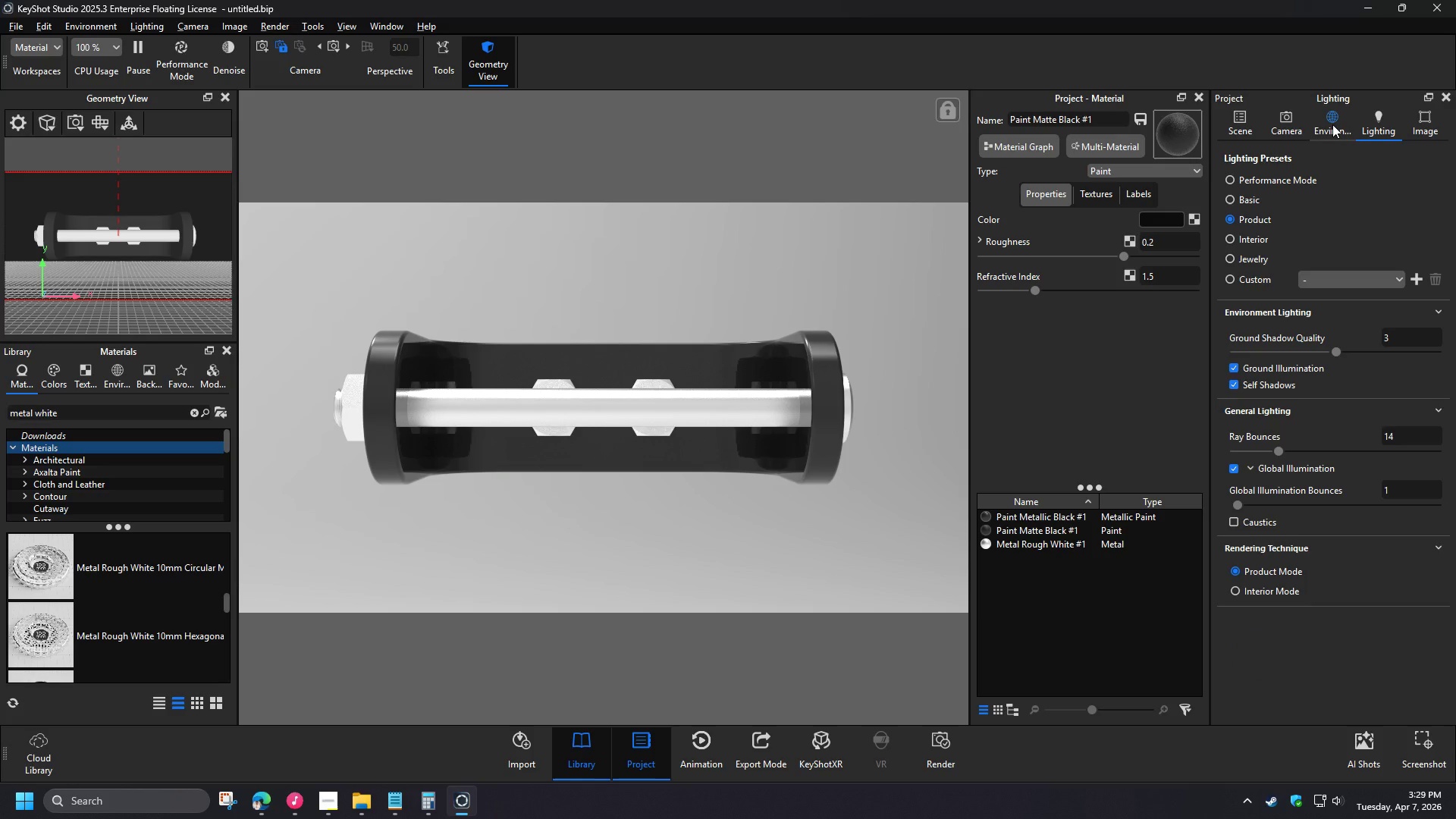 
left_click_drag(start_coordinate=[1407, 595], to_coordinate=[1336, 585])
 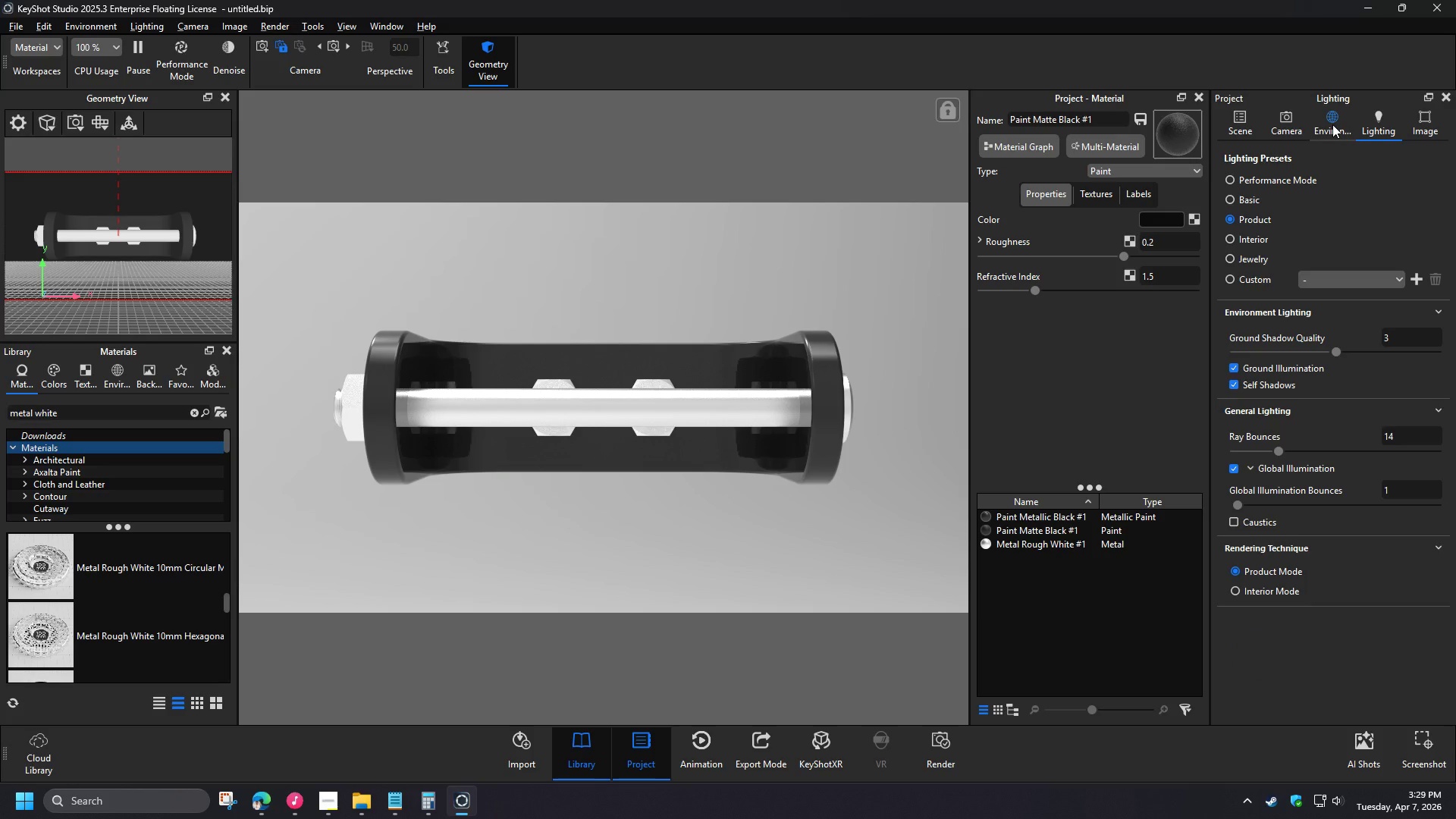 
key(Numpad3)
 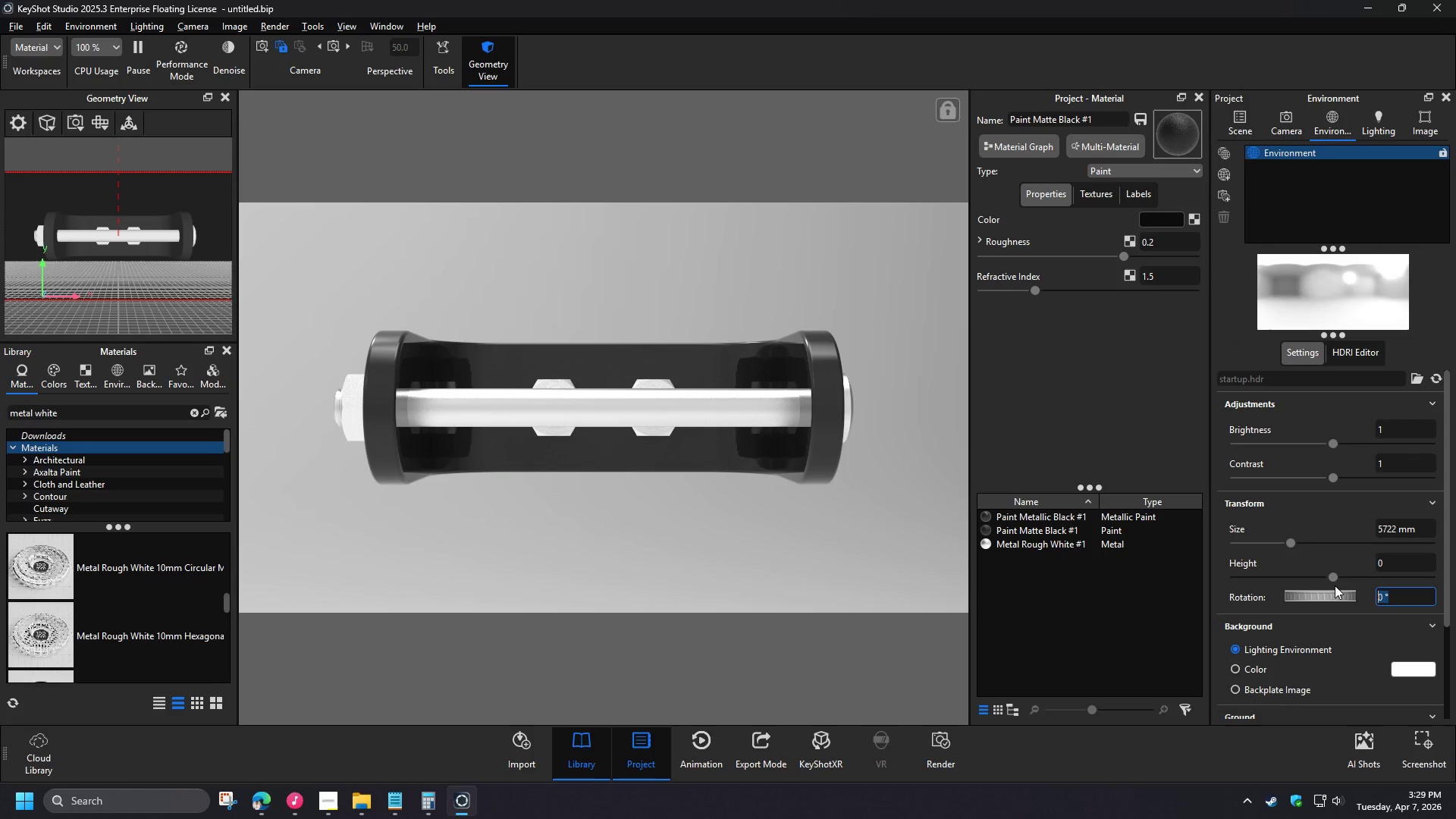 
key(Numpad0)
 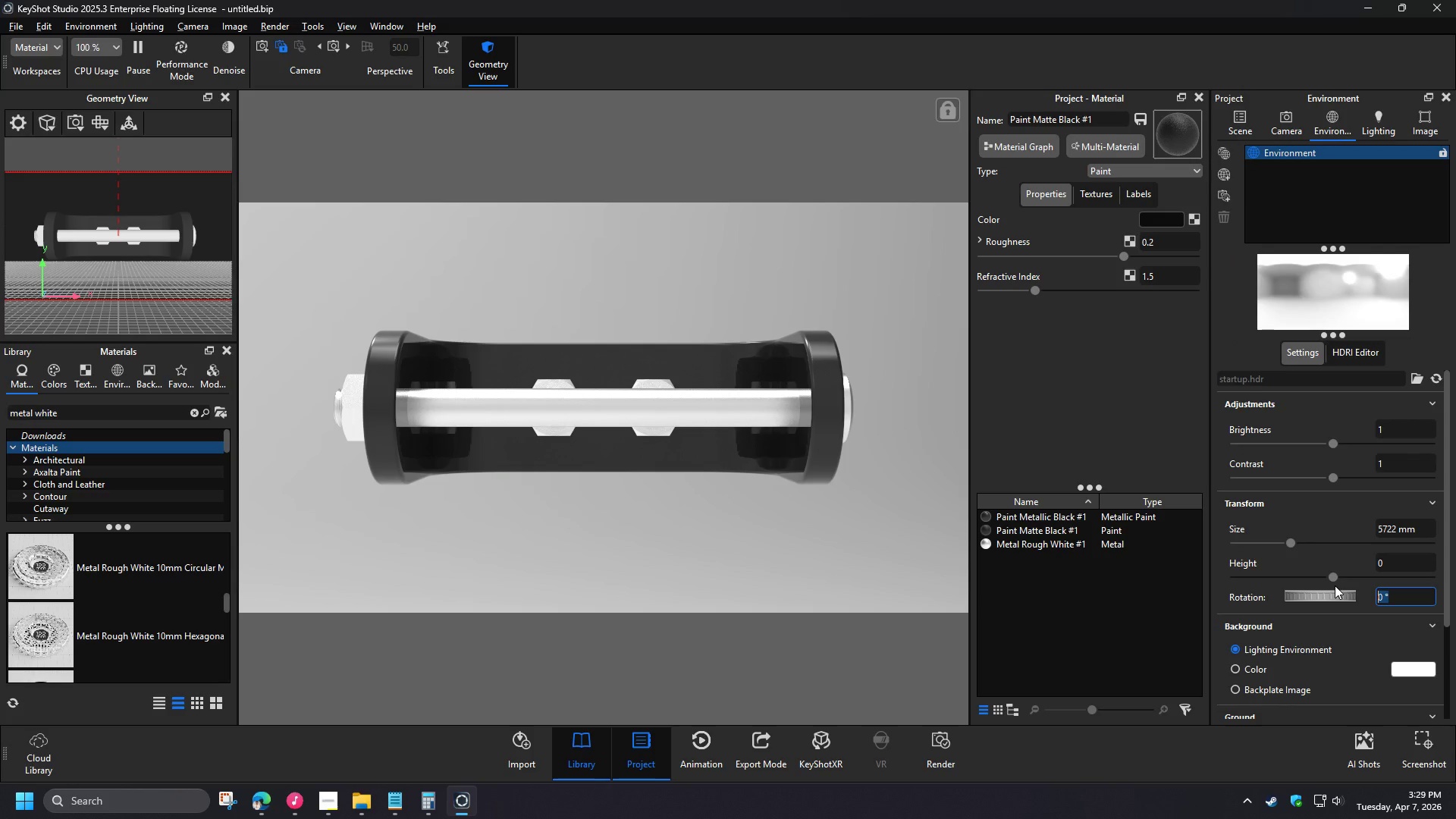 
key(NumpadEnter)
 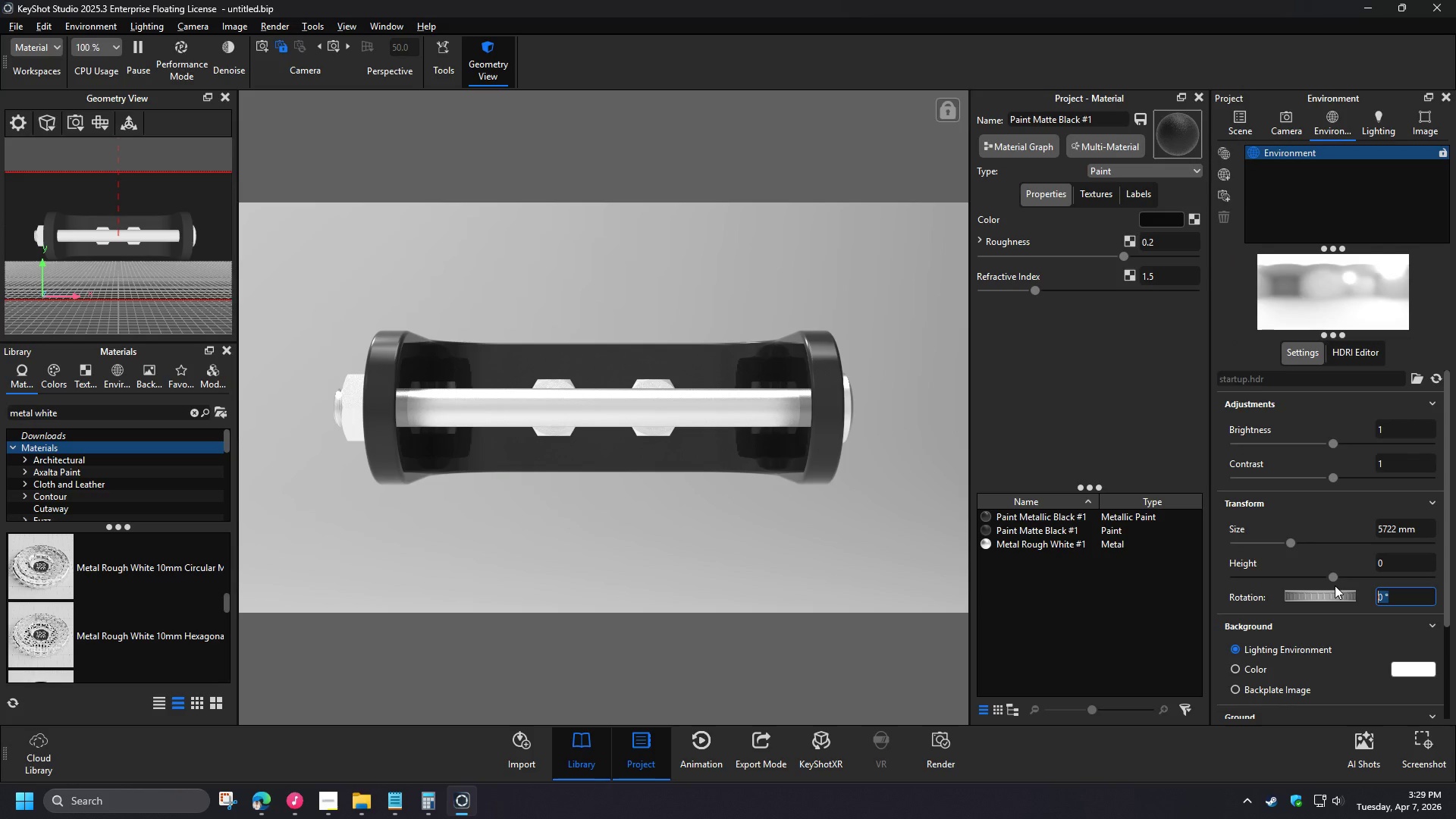 
key(Numpad6)
 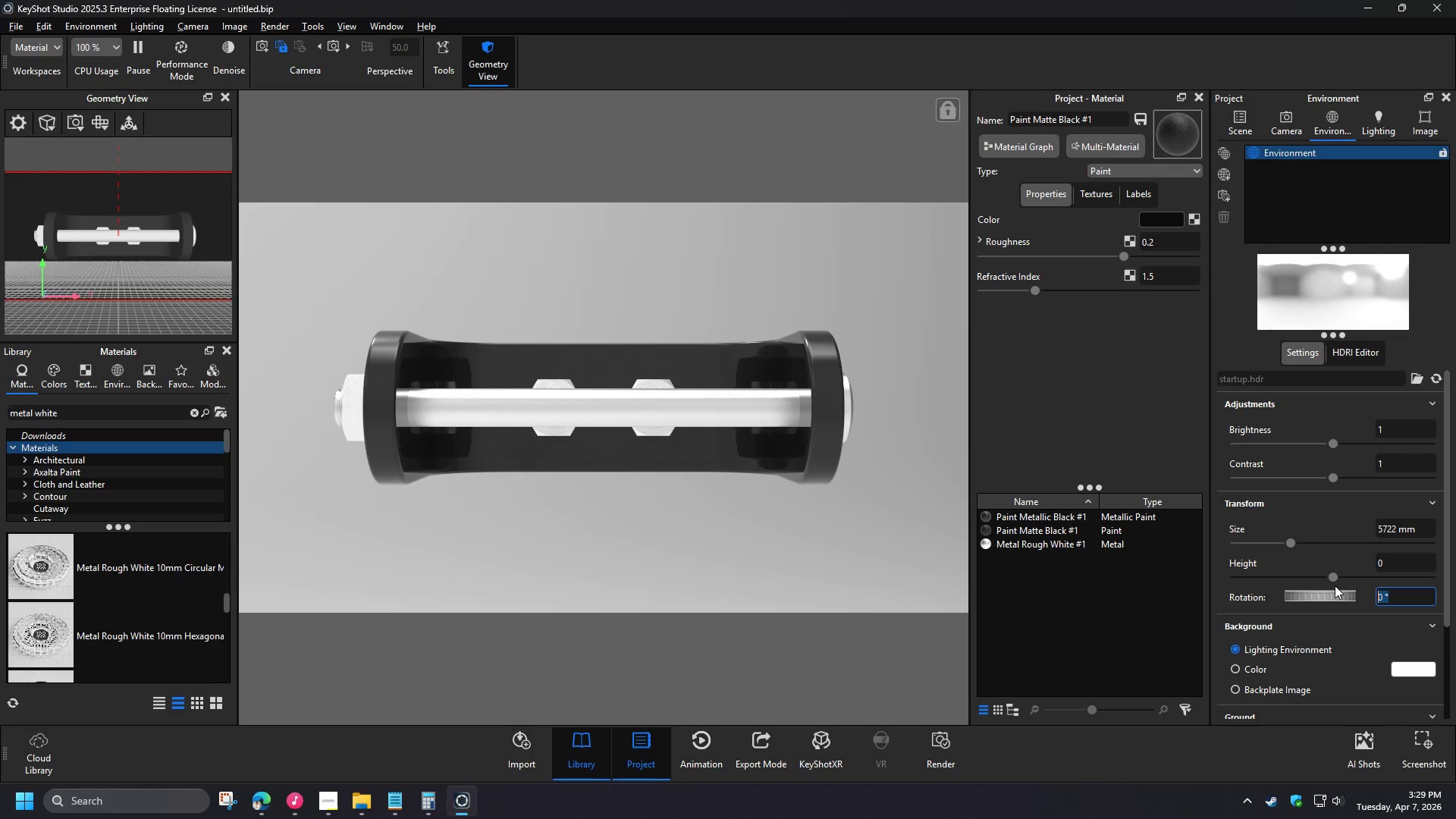 
key(Numpad0)
 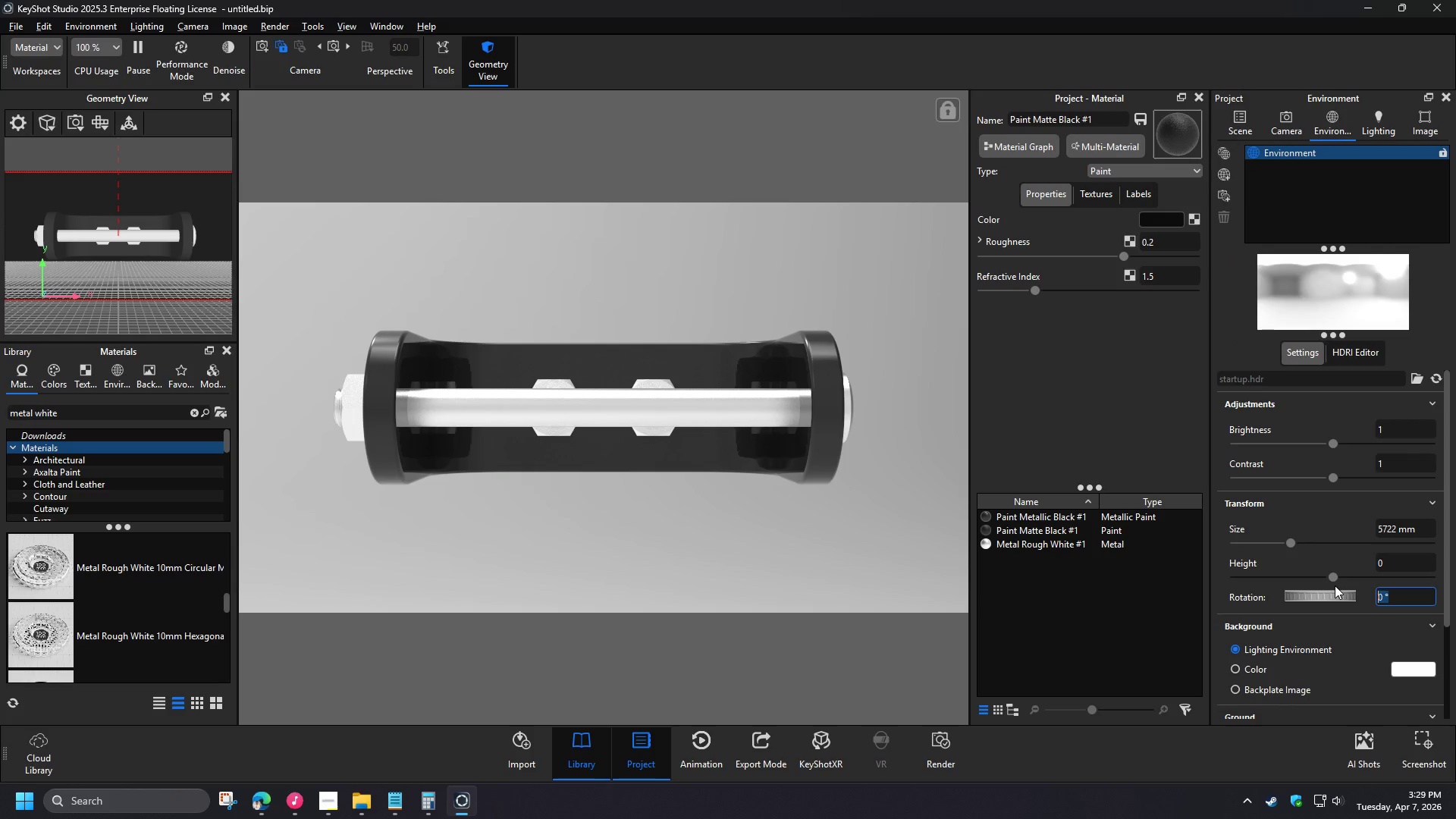 
key(NumpadEnter)
 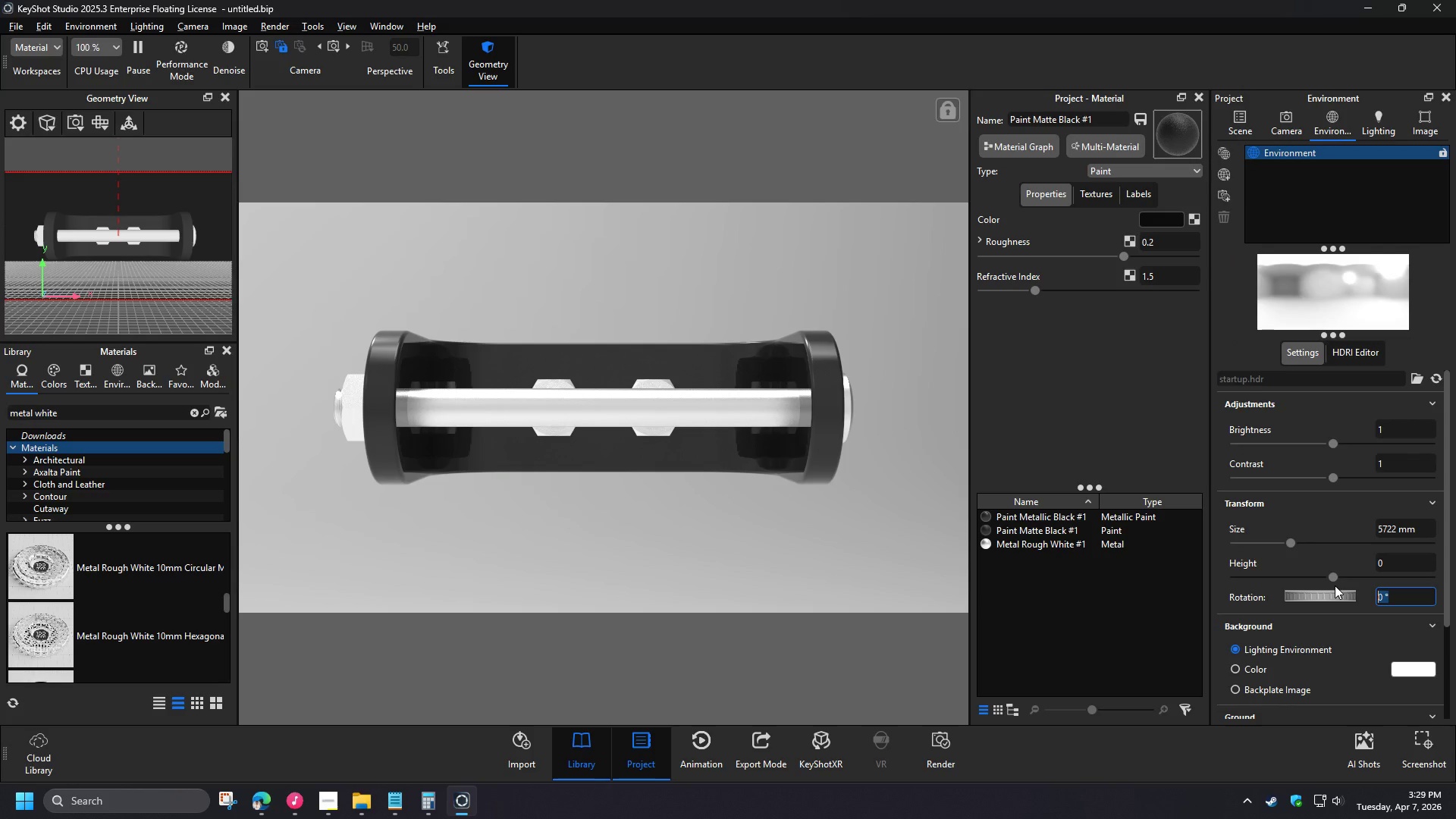 
key(Numpad9)
 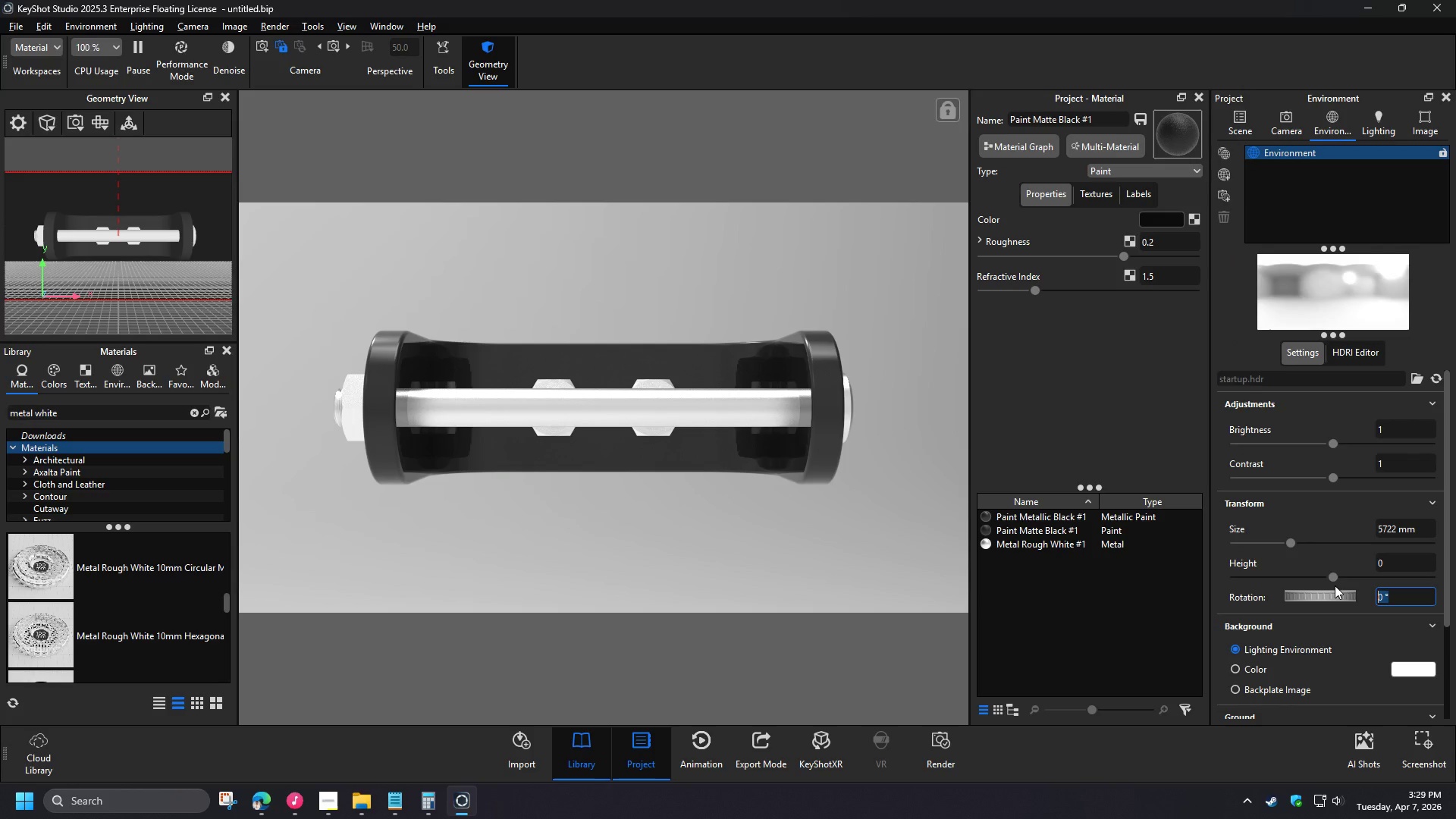 
key(Numpad0)
 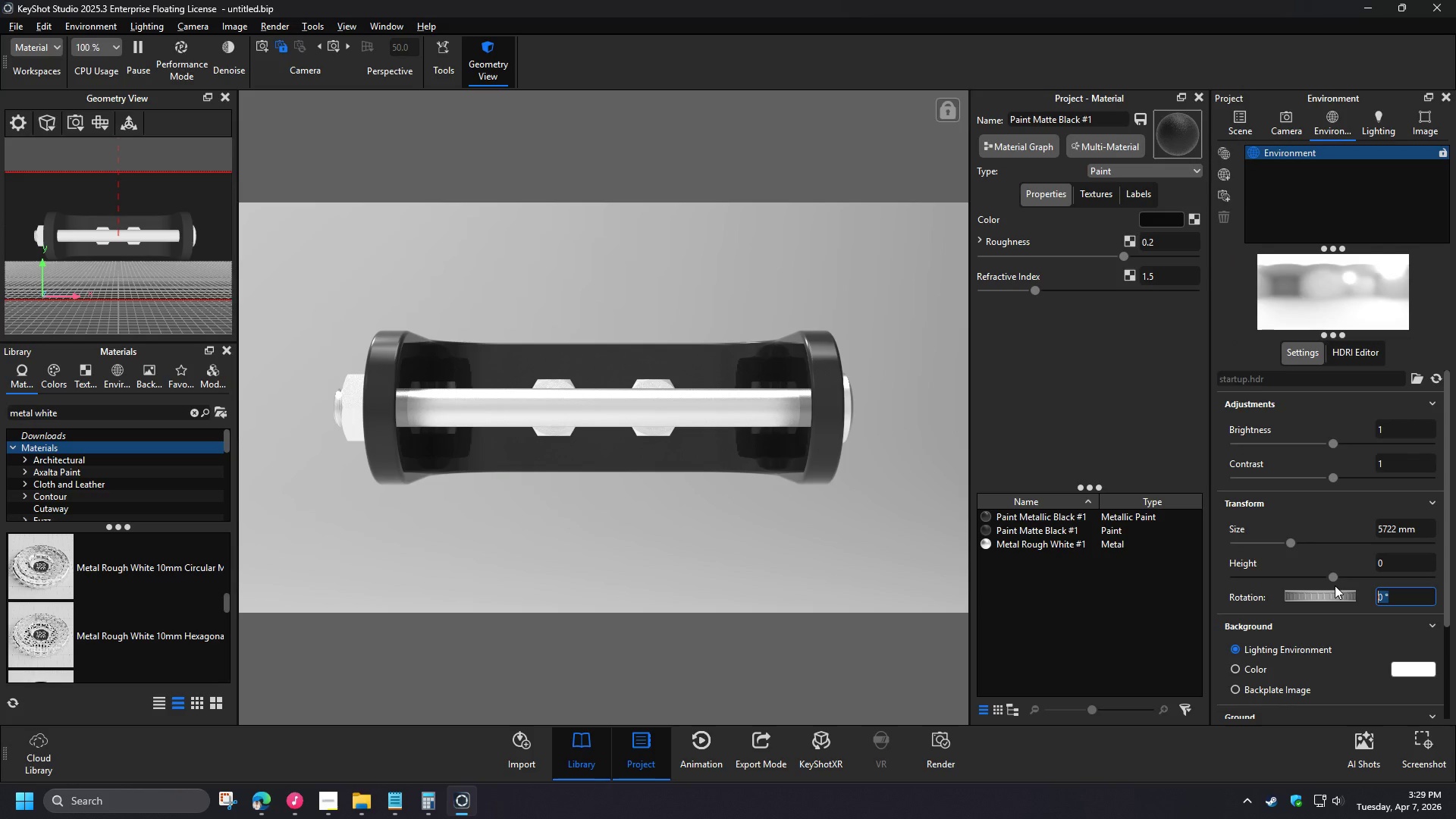 
key(NumpadEnter)
 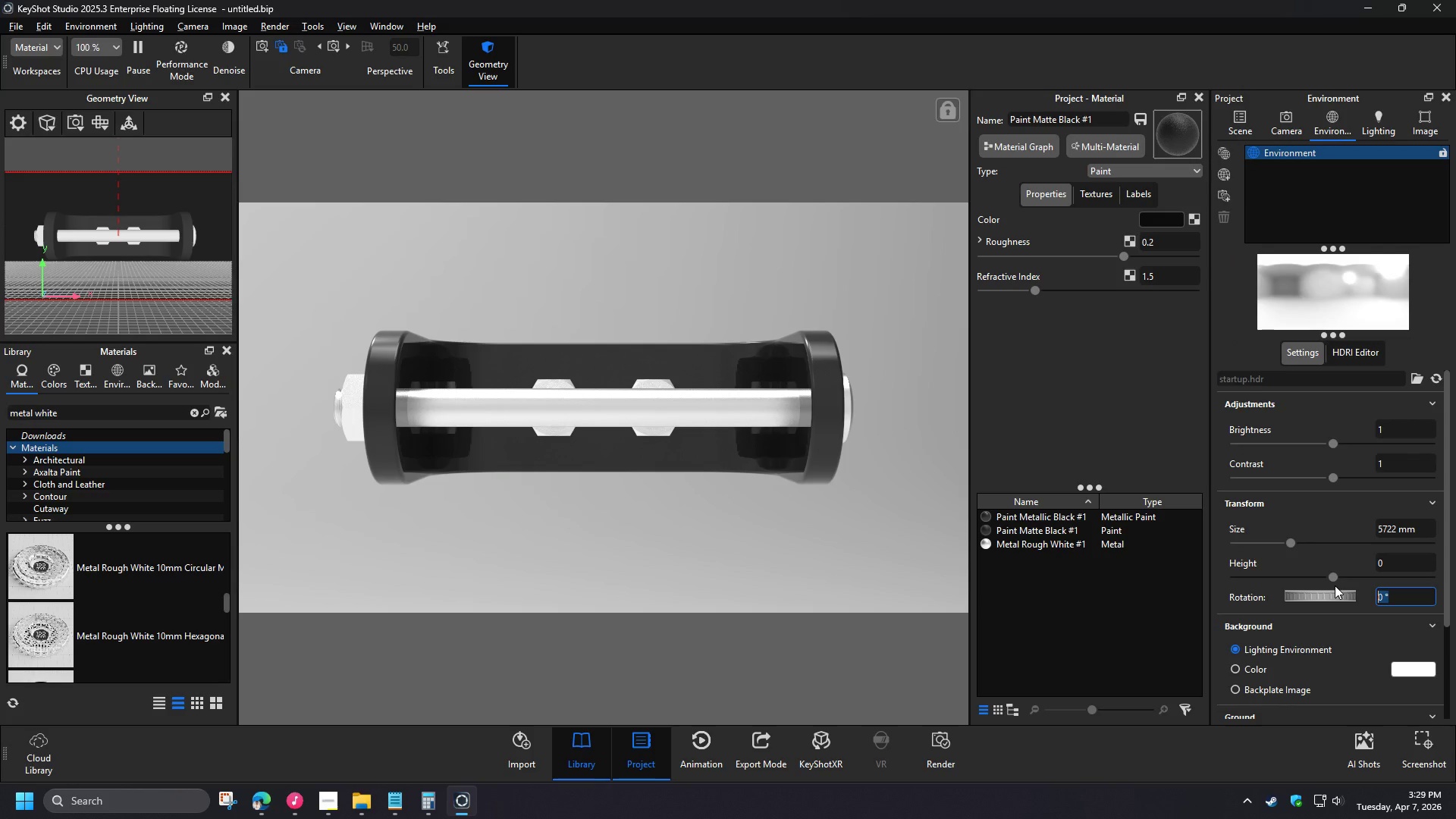 
key(Numpad1)
 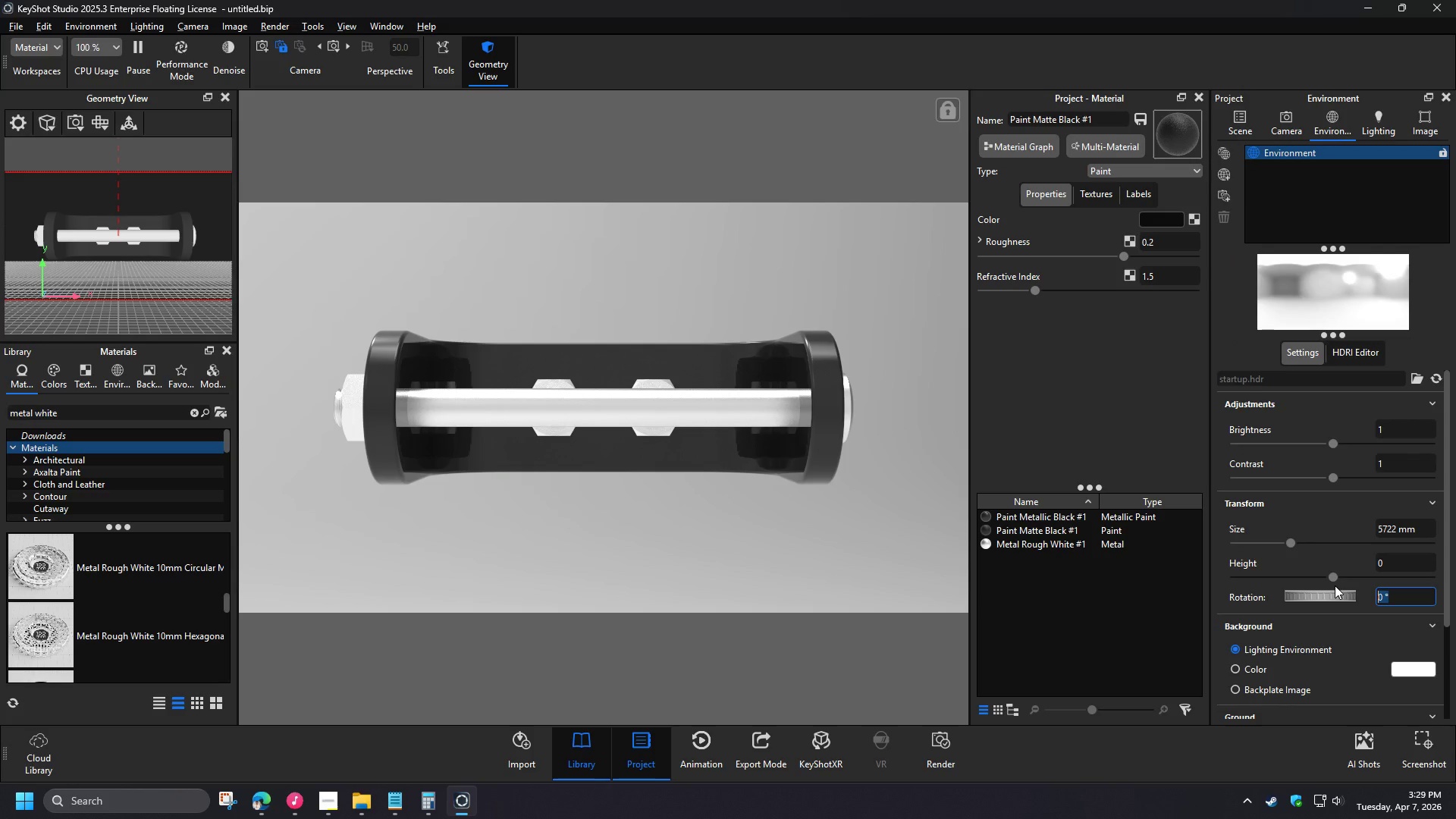 
key(Numpad2)
 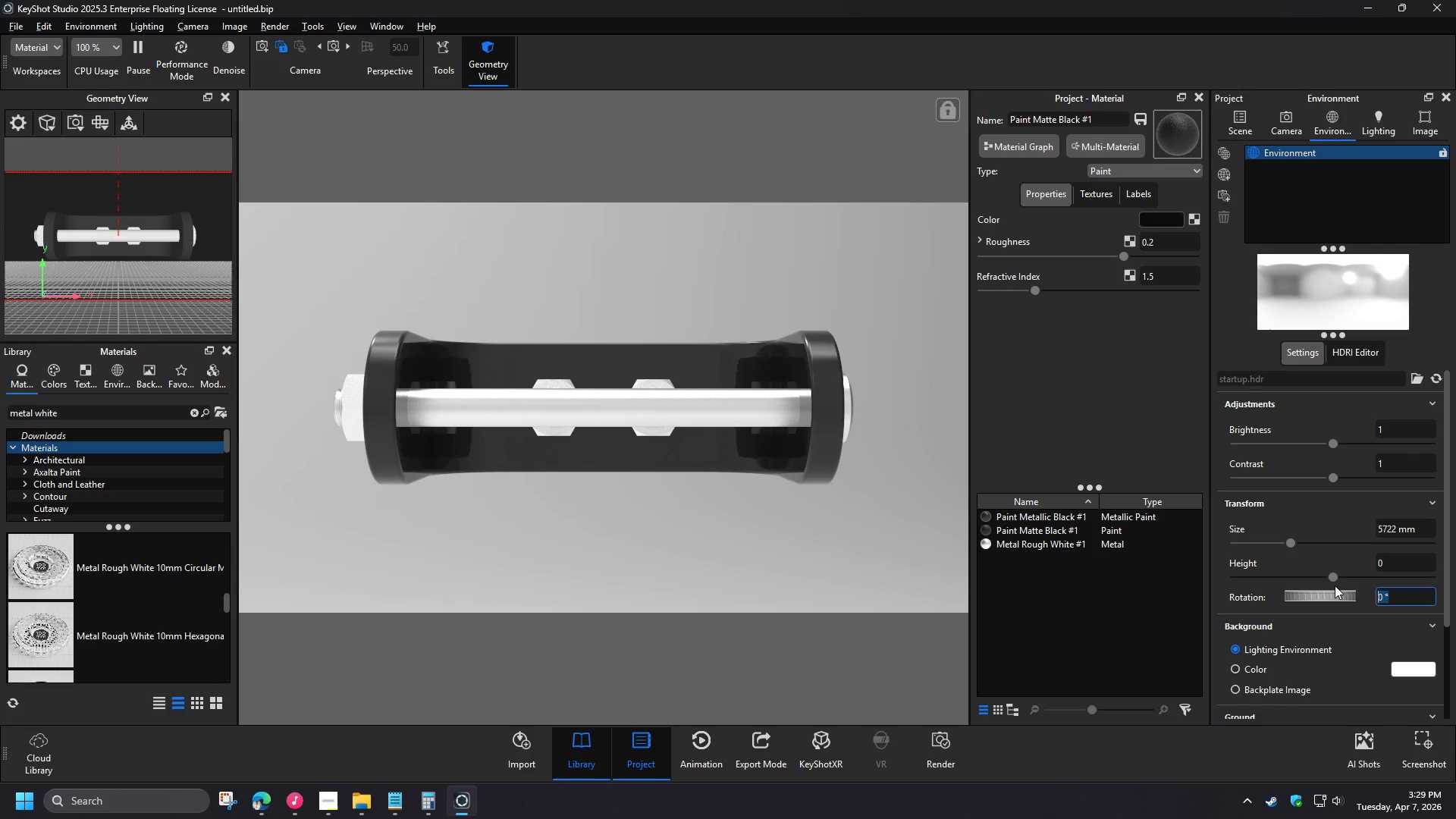 
key(Numpad0)
 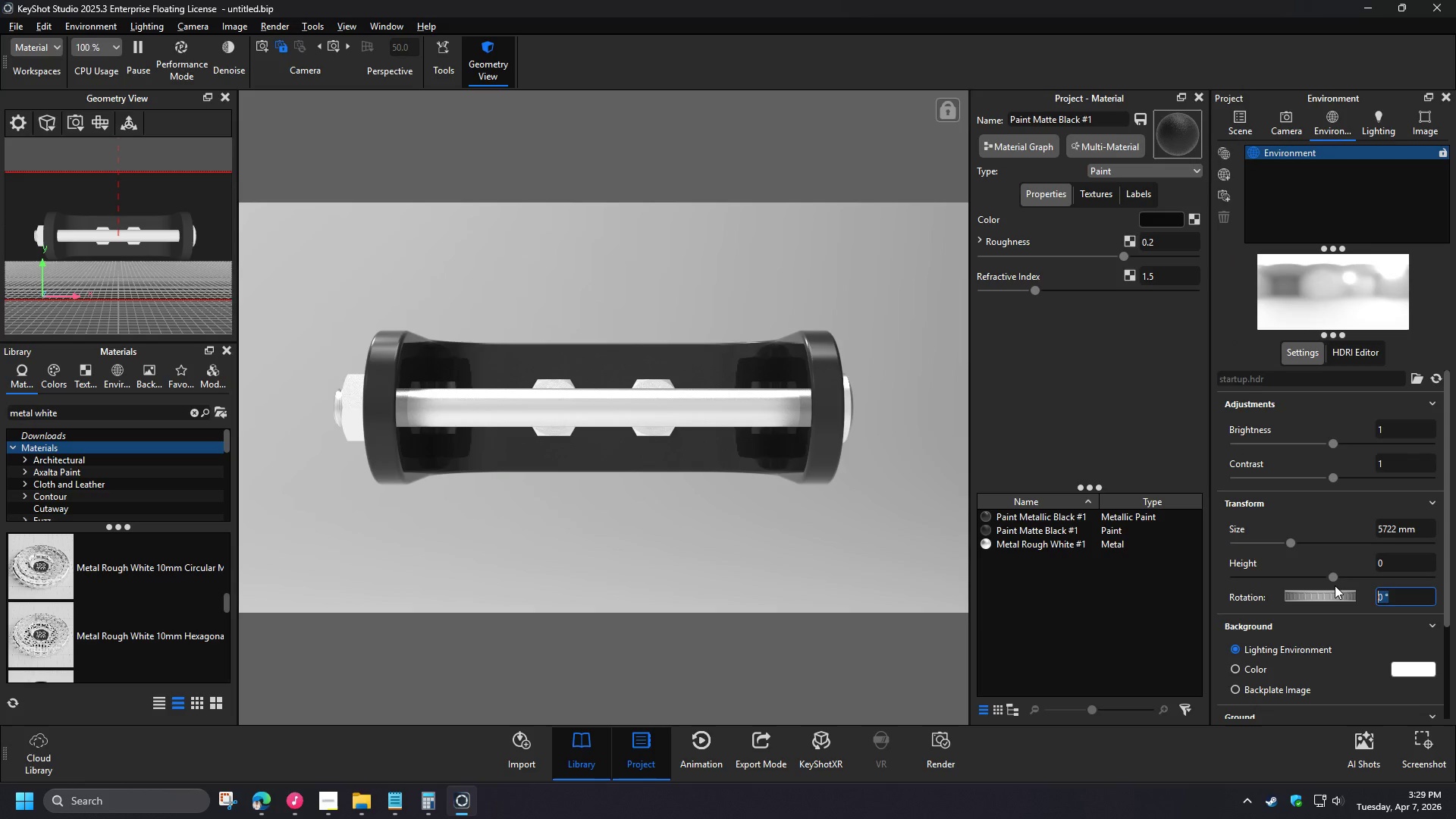 
key(NumpadEnter)
 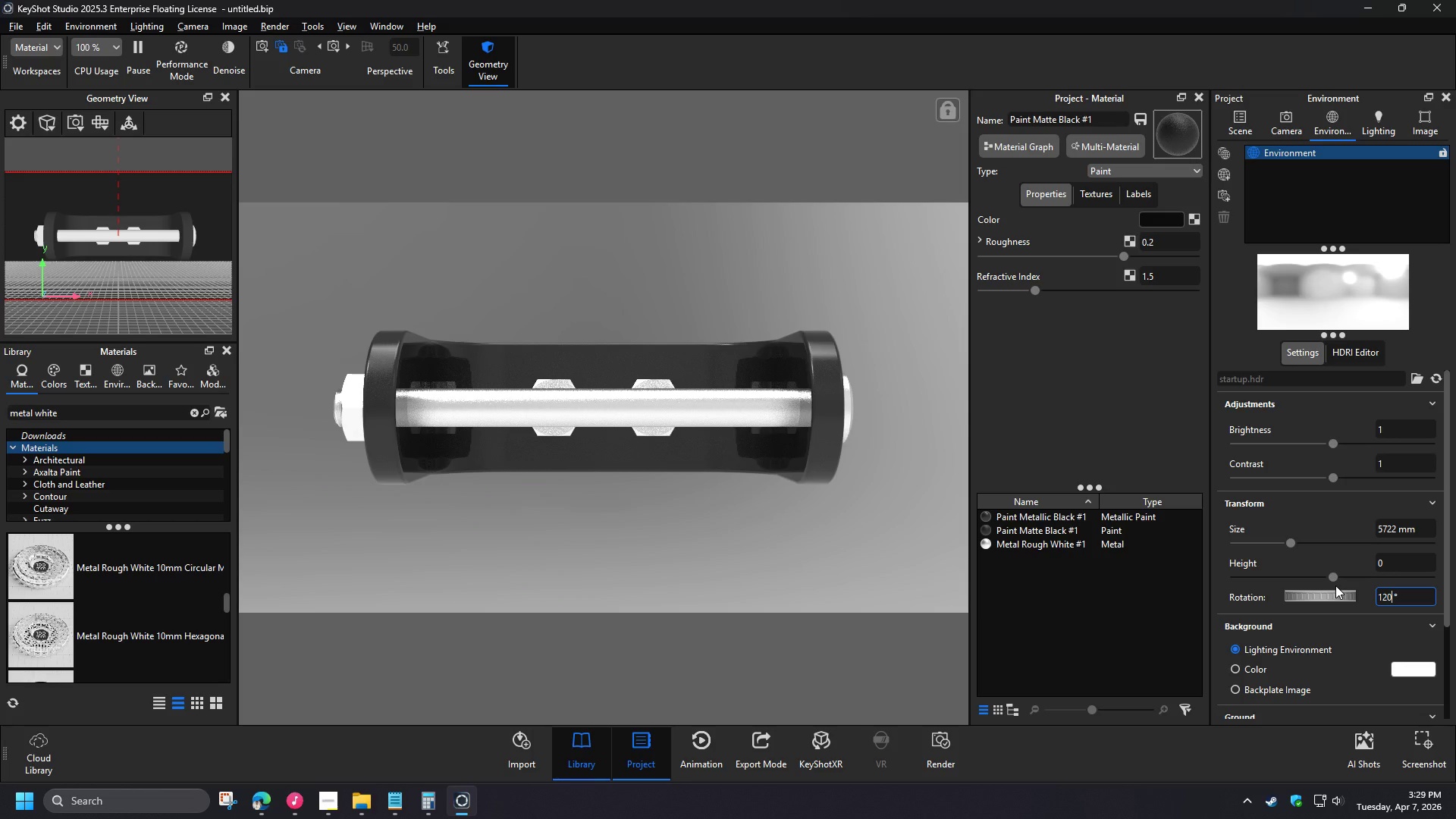 
key(Numpad1)
 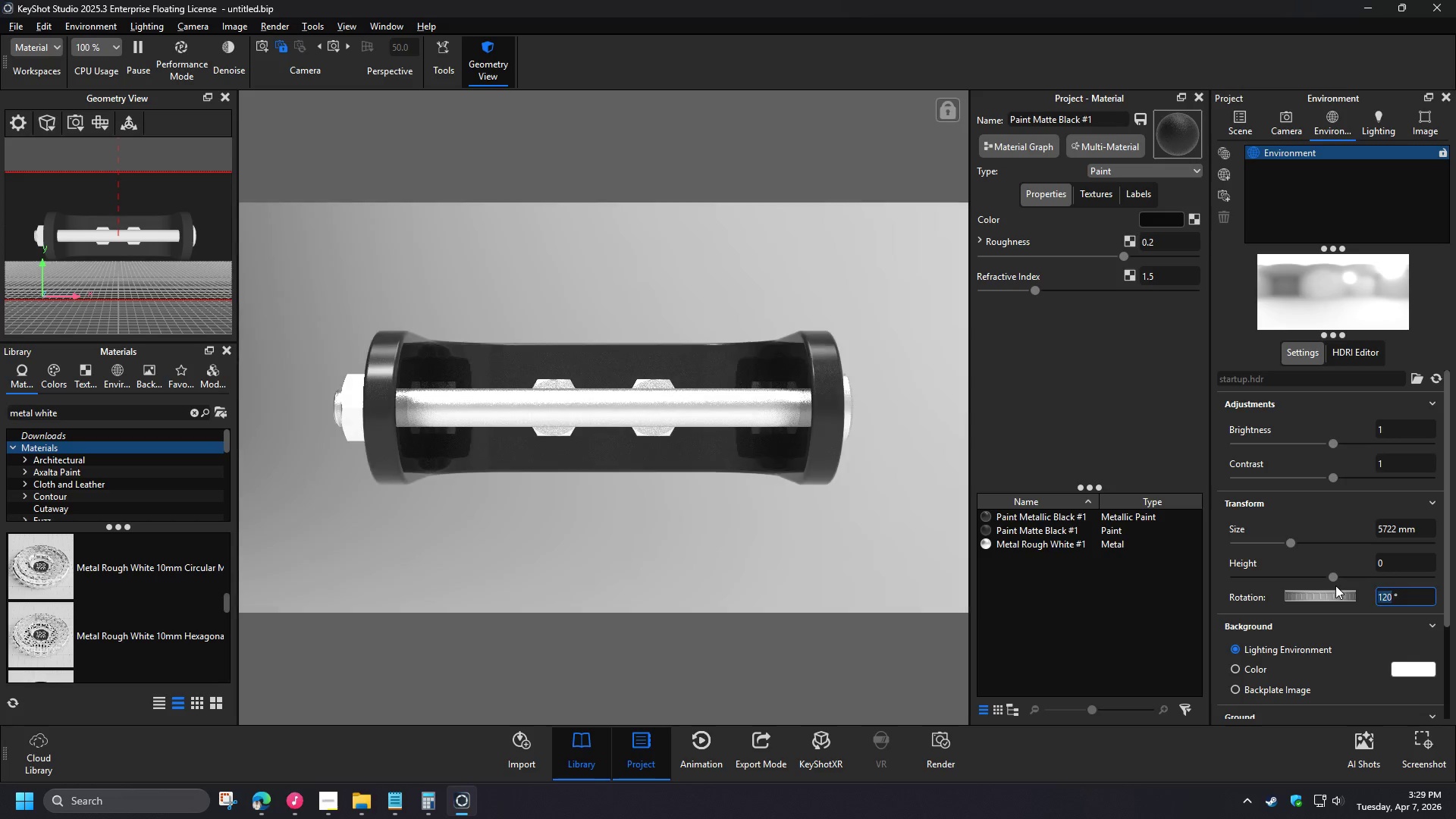 
key(Numpad5)
 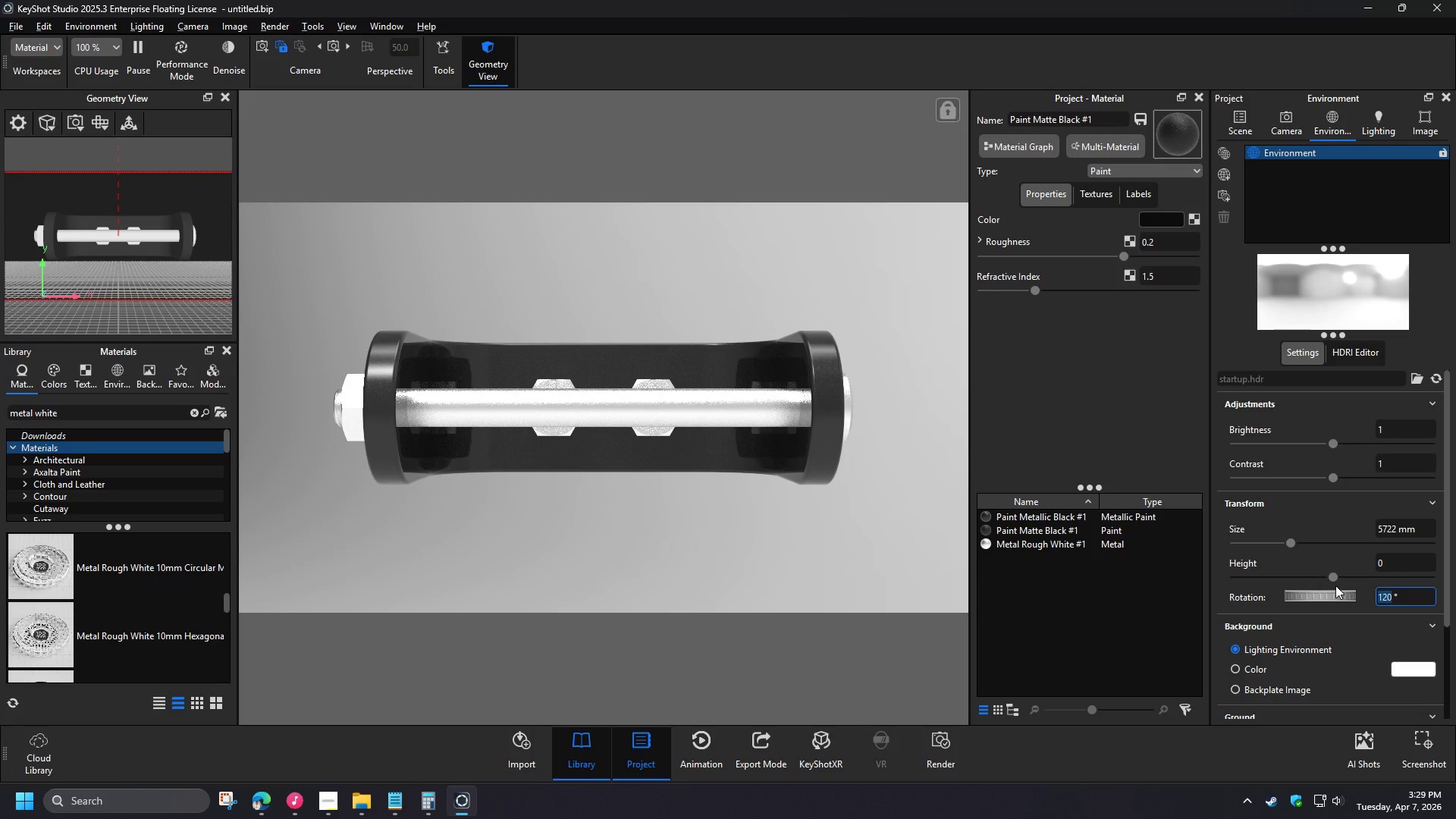 
key(Numpad0)
 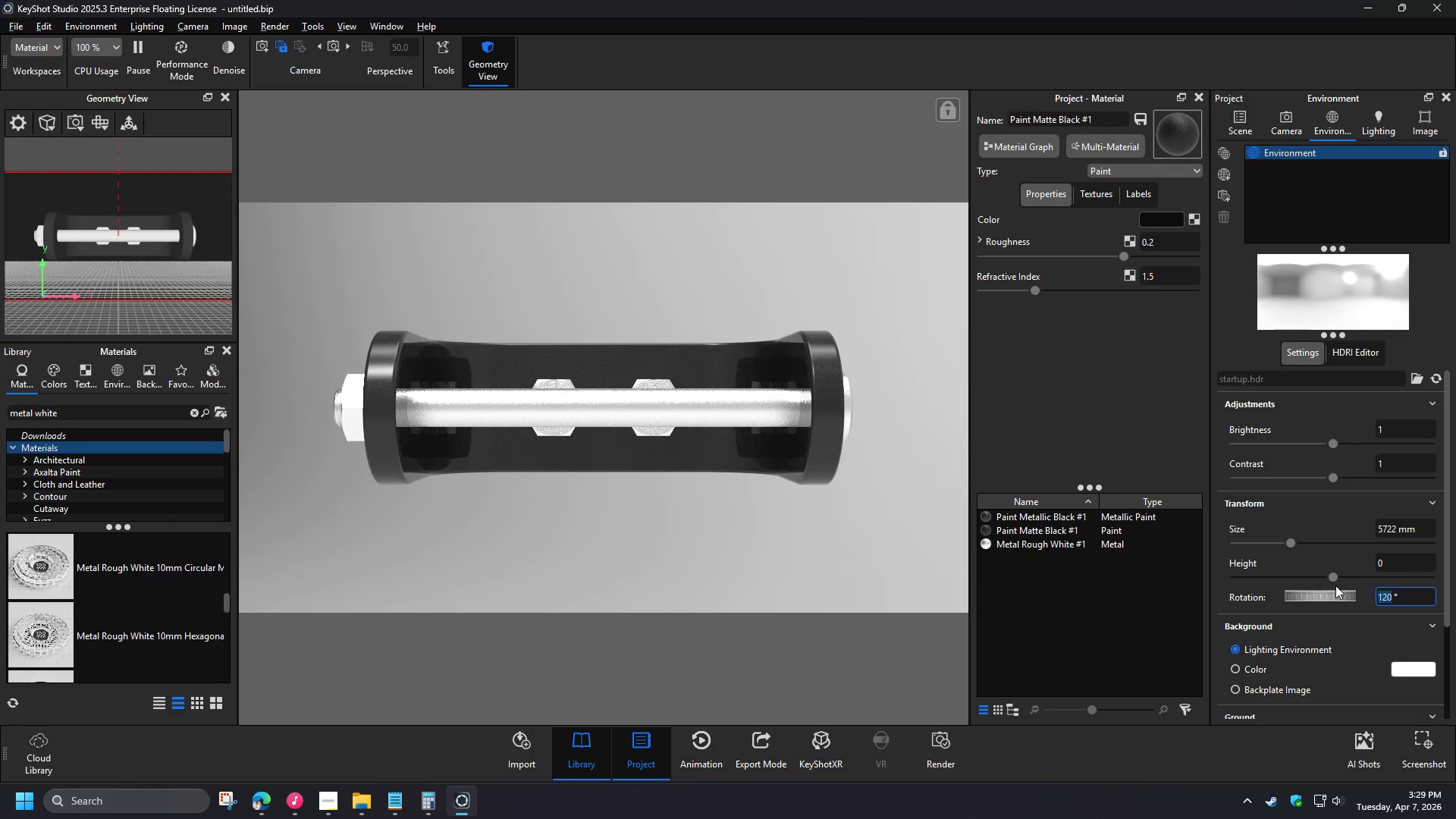 
key(NumpadEnter)
 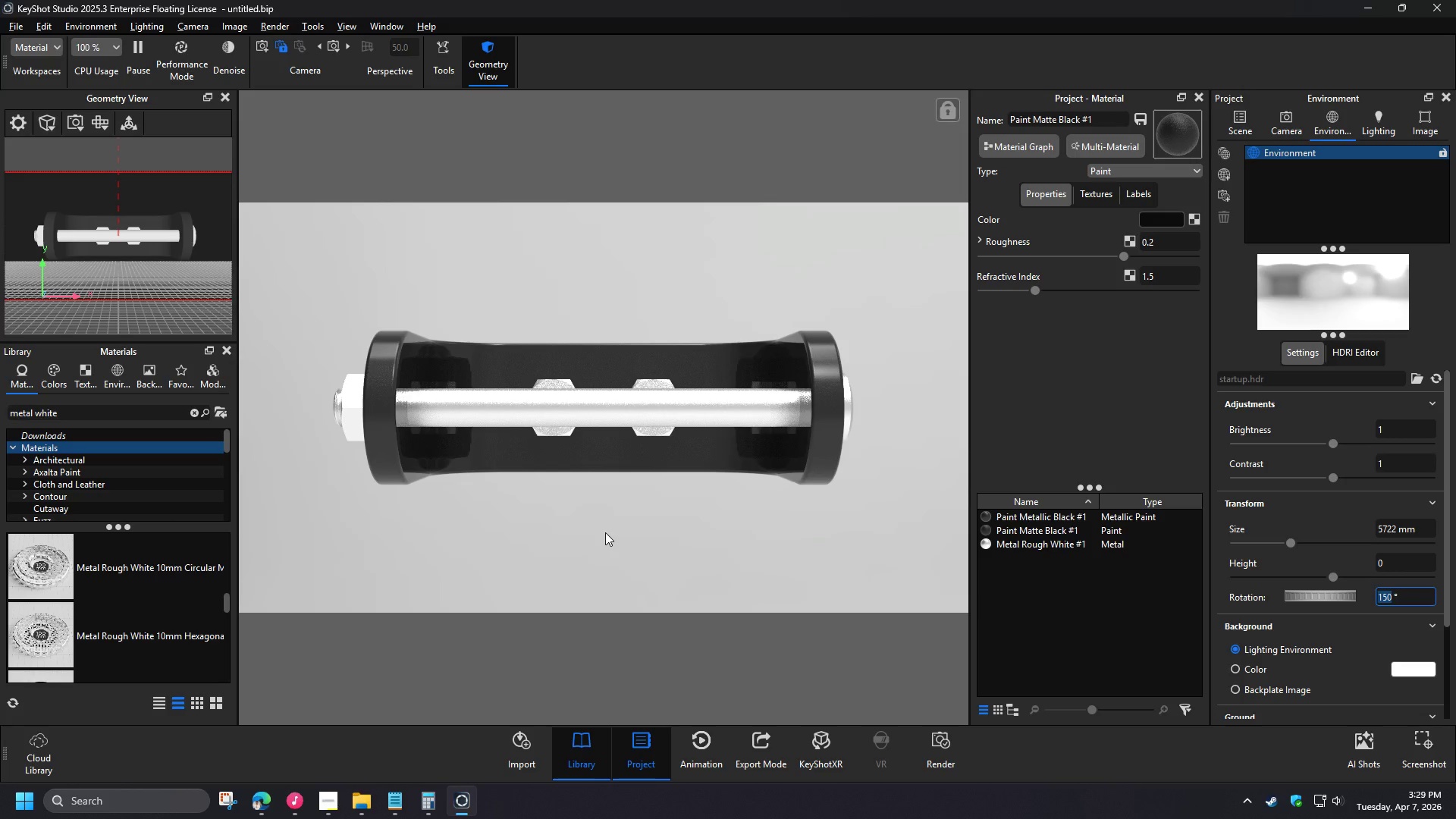 
wait(18.91)
 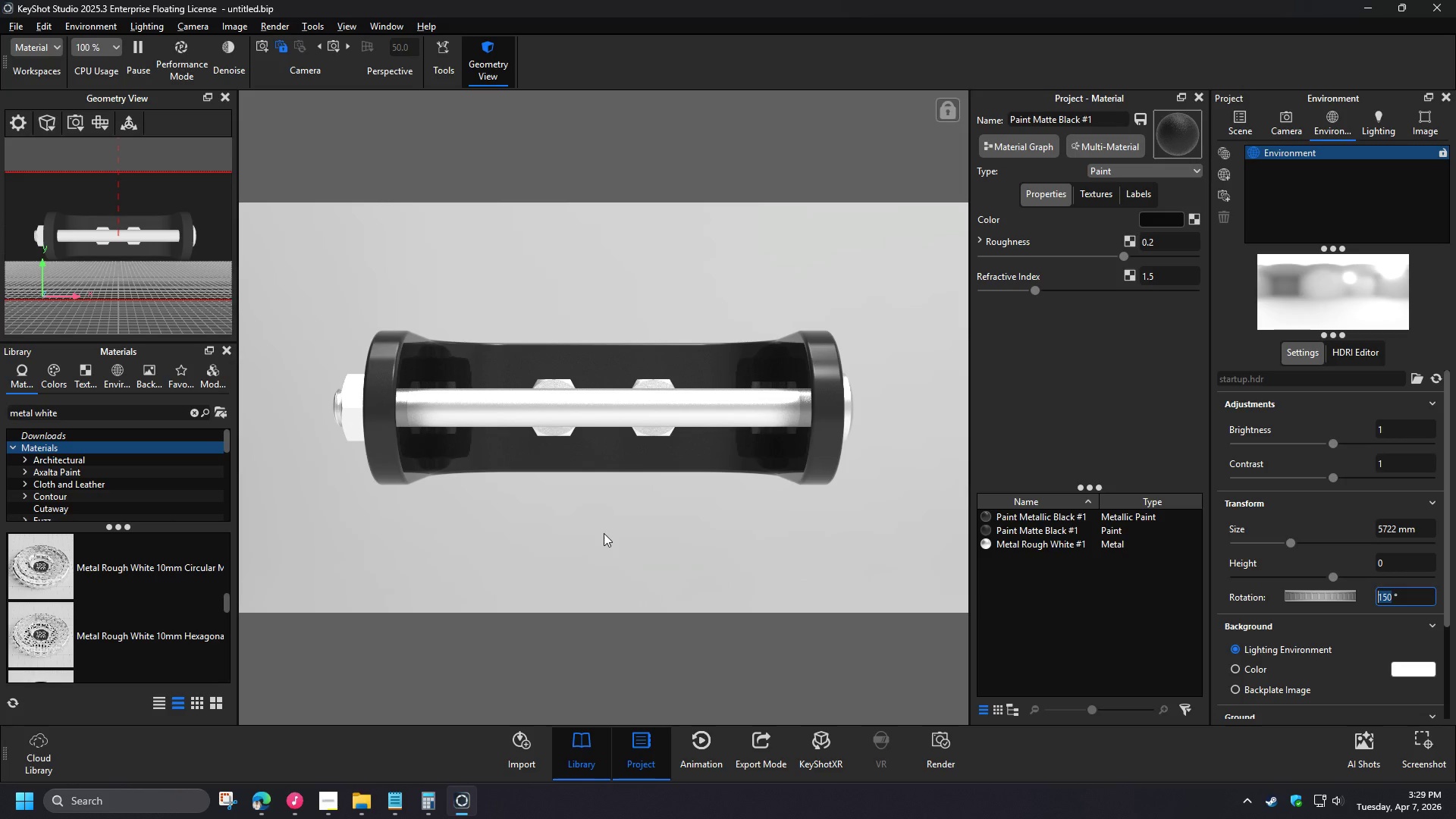 
left_click([949, 745])
 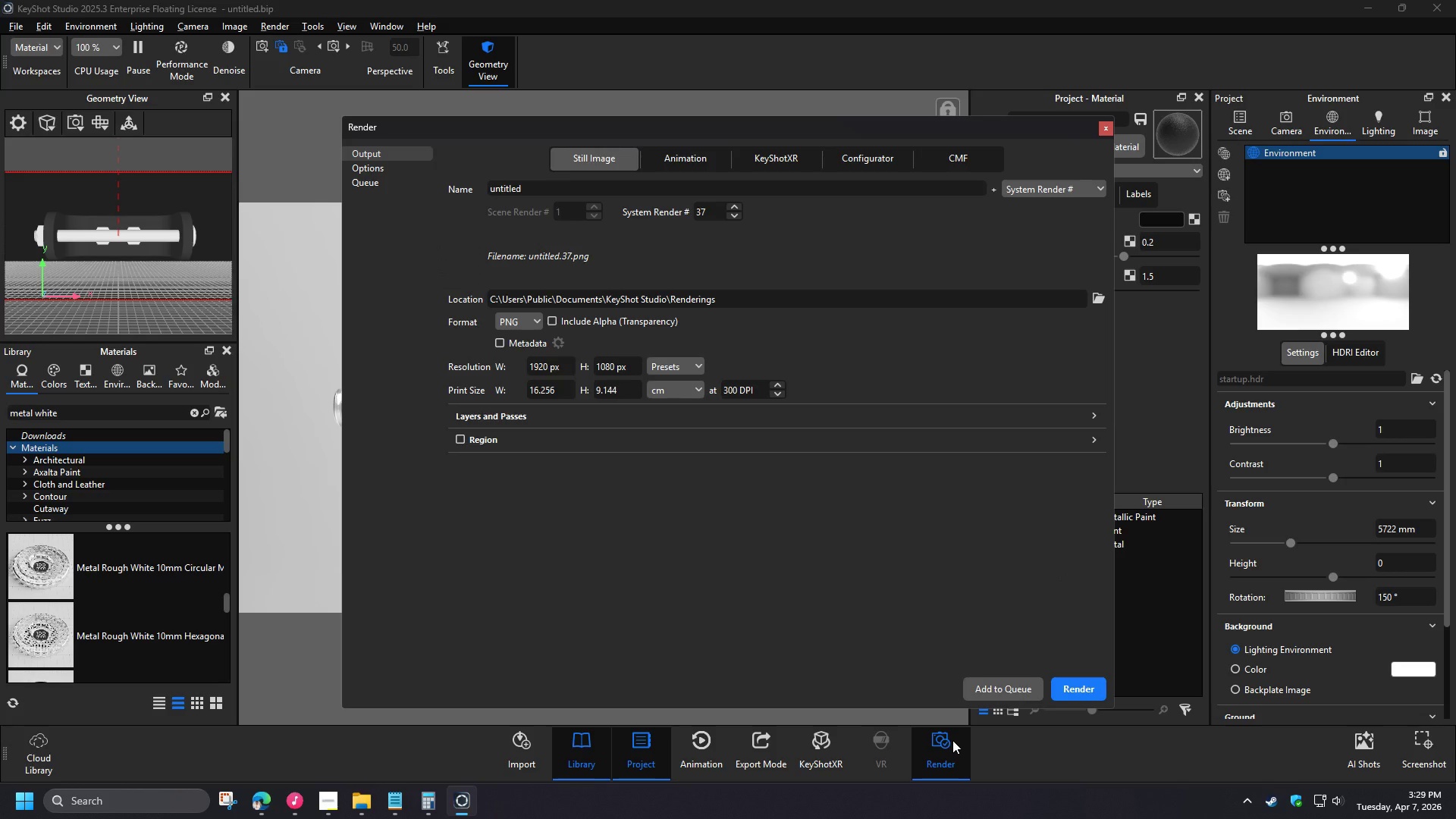 
left_click([1088, 689])
 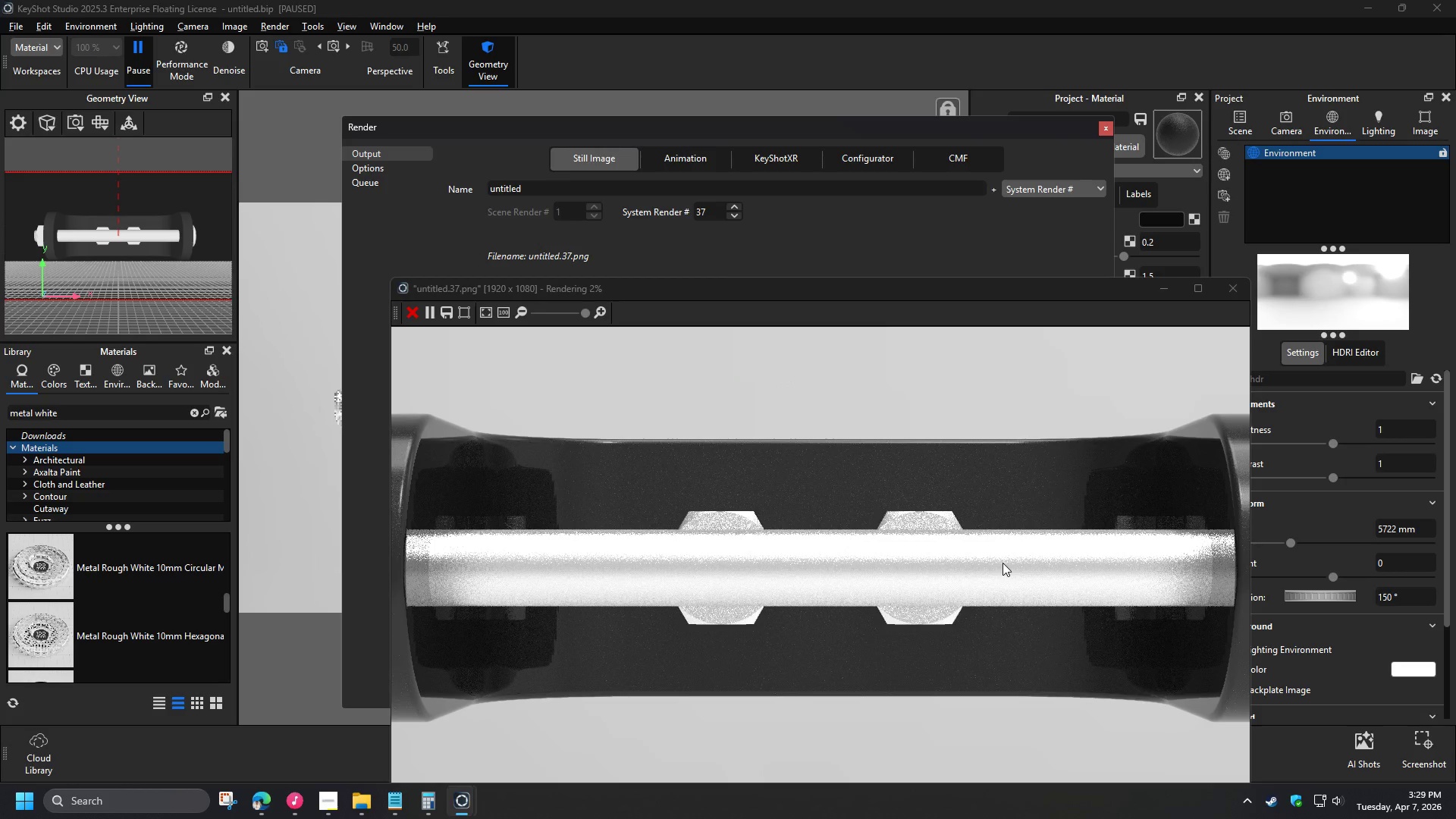 
scroll: coordinate [1223, 554], scroll_direction: up, amount: 4.0
 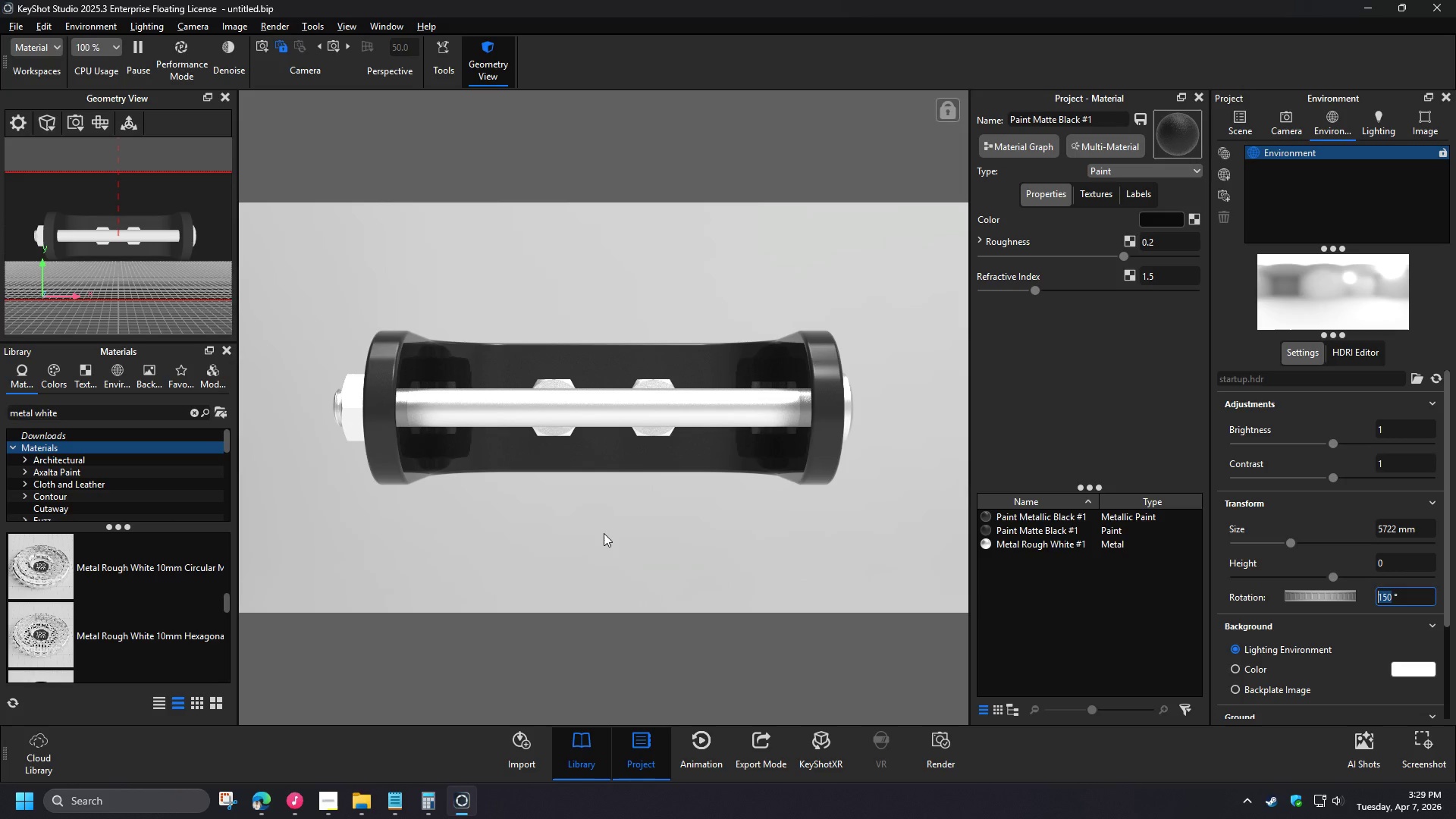 
wait(5.84)
 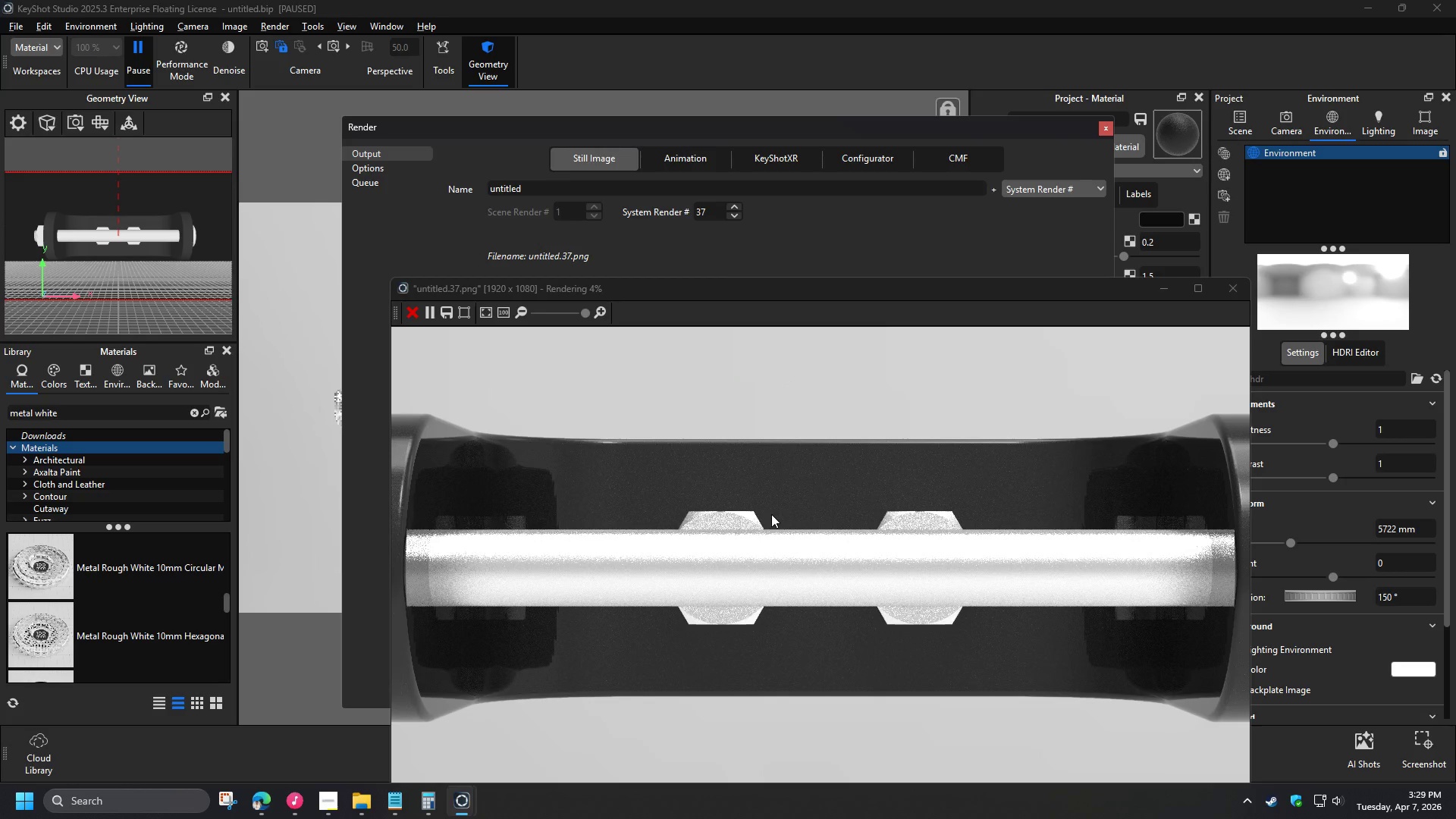 
left_click_drag(start_coordinate=[785, 288], to_coordinate=[629, 150])
 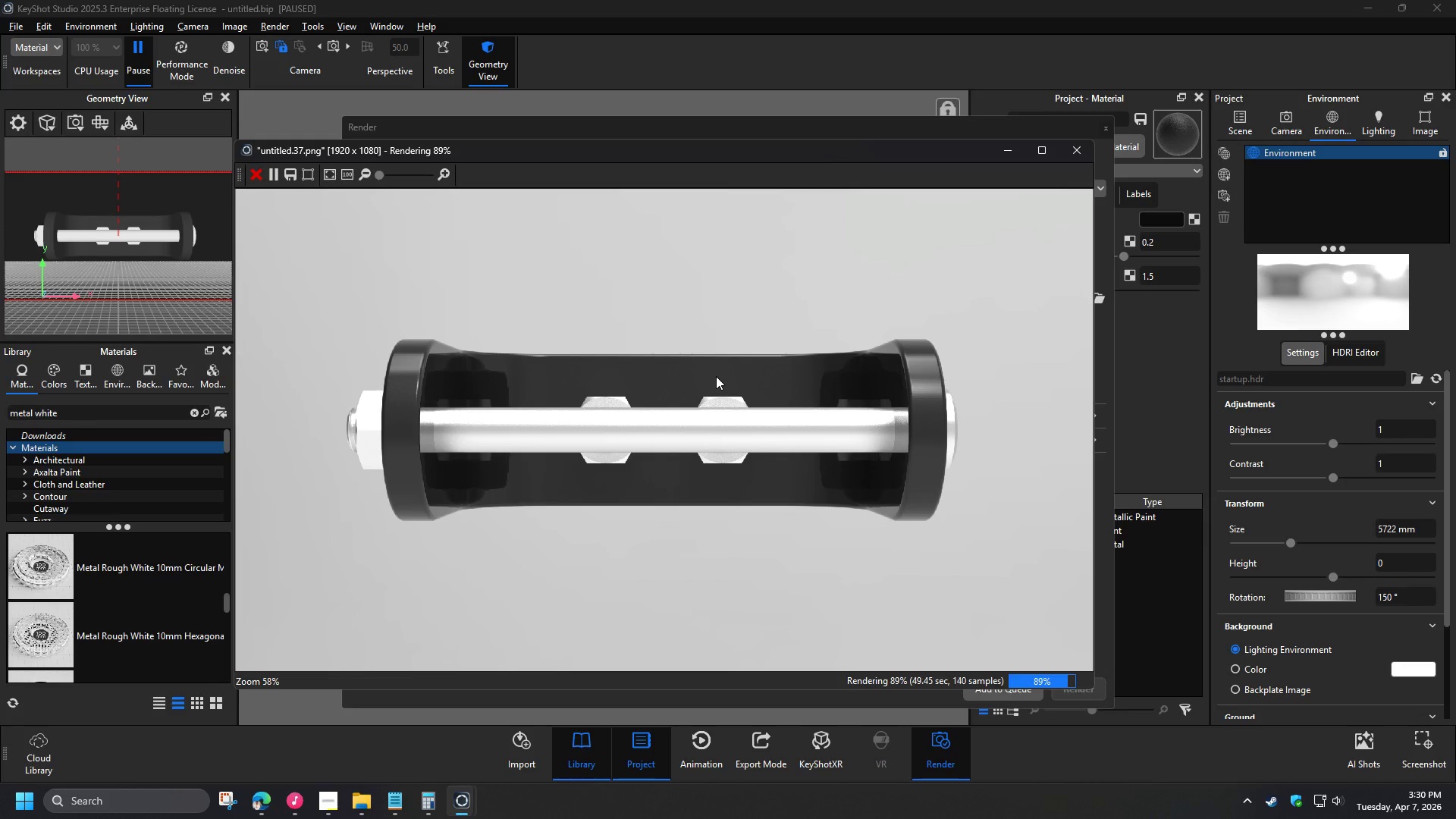 
scroll: coordinate [692, 482], scroll_direction: down, amount: 5.0
 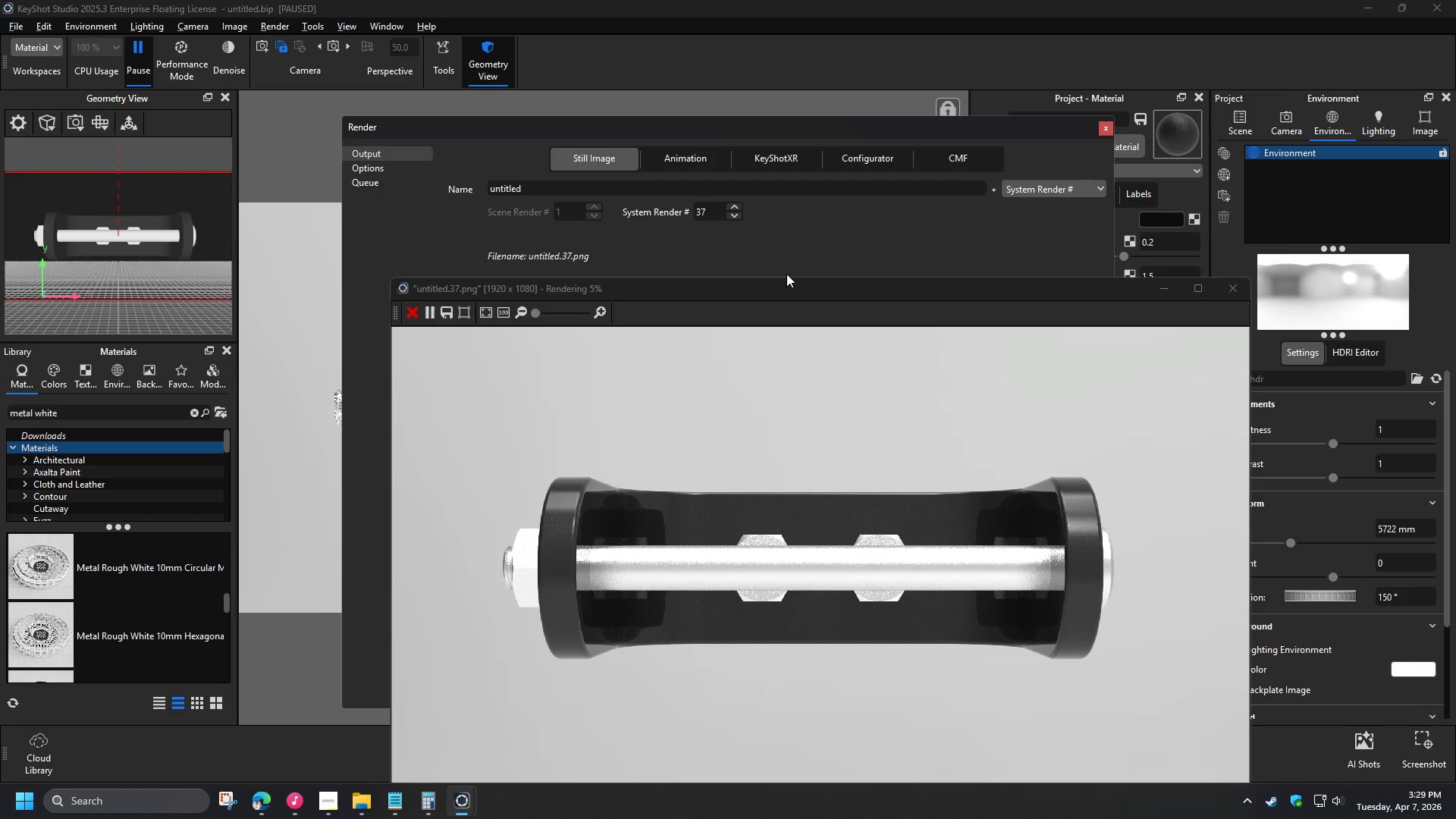 
wait(49.43)
 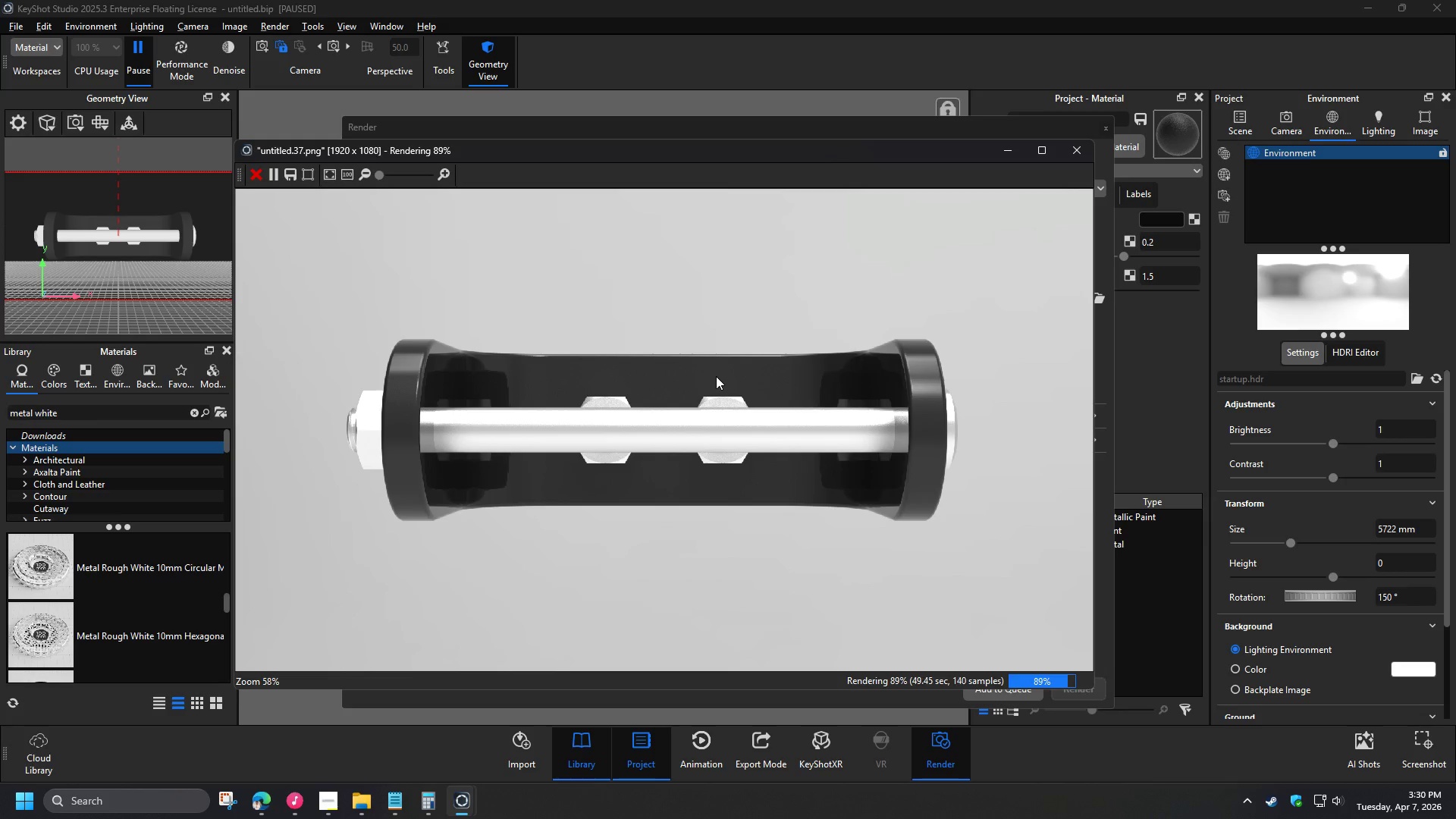 
left_click([261, 174])
 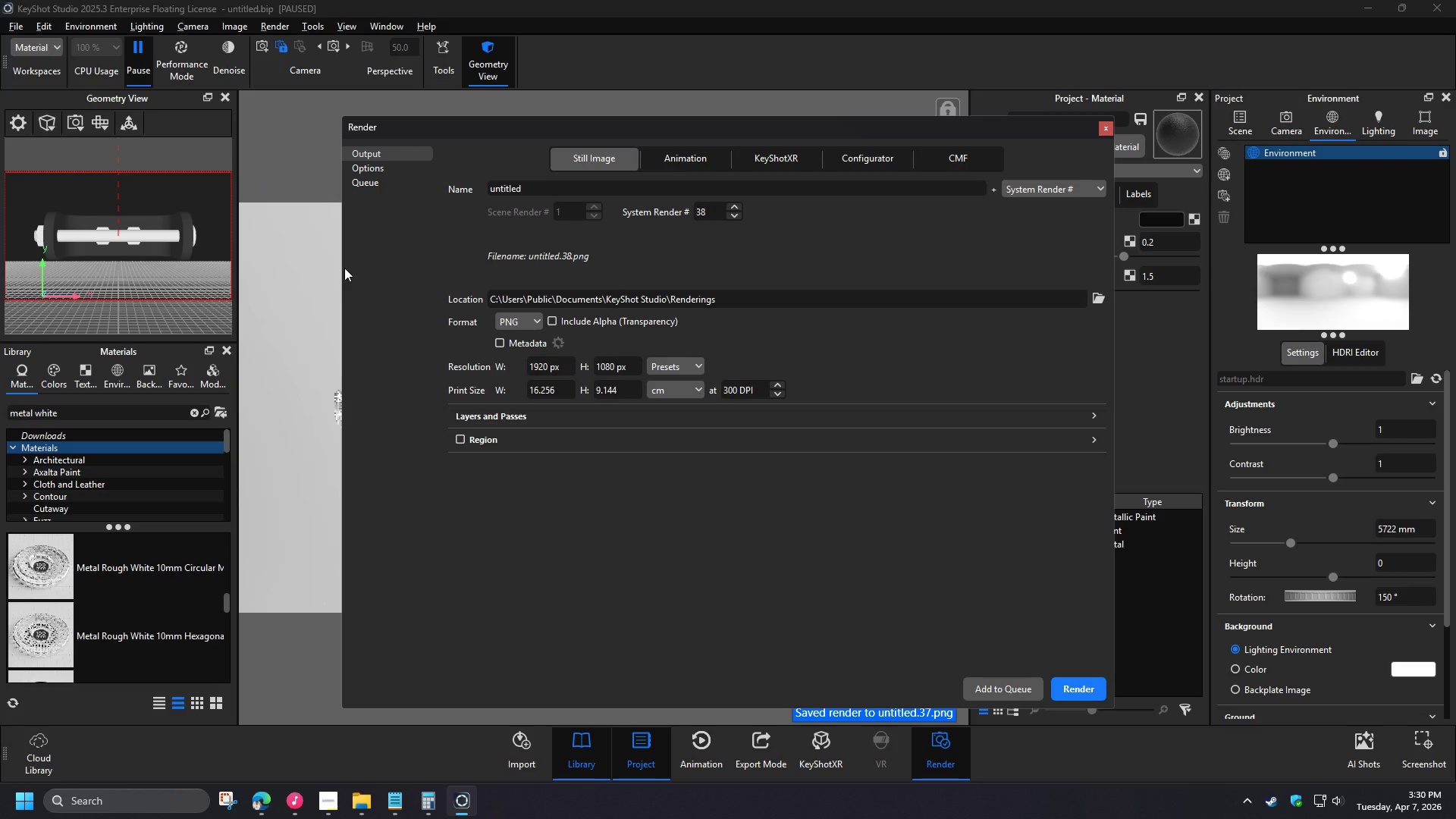 
left_click([334, 808])